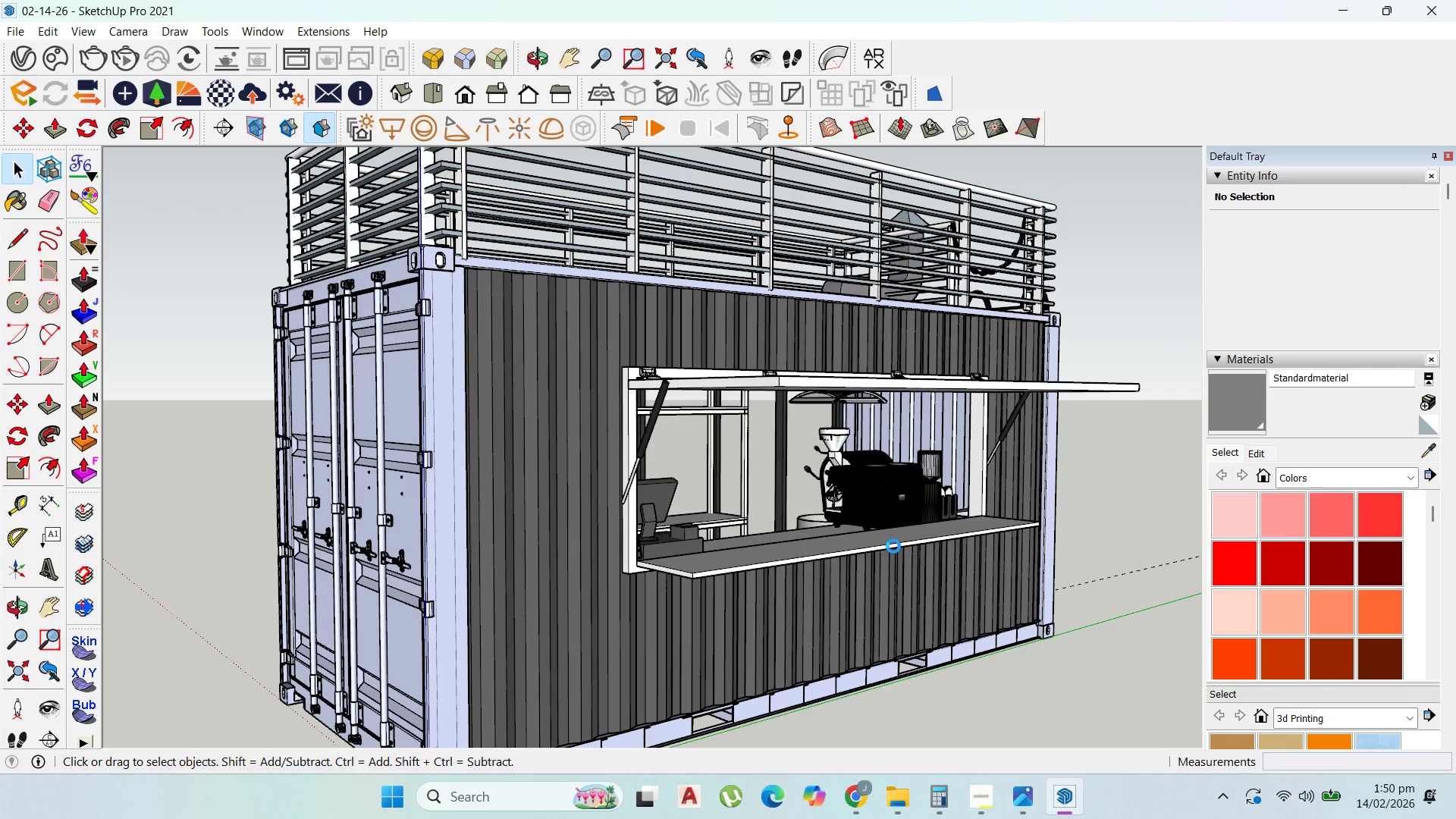 
wait(7.3)
 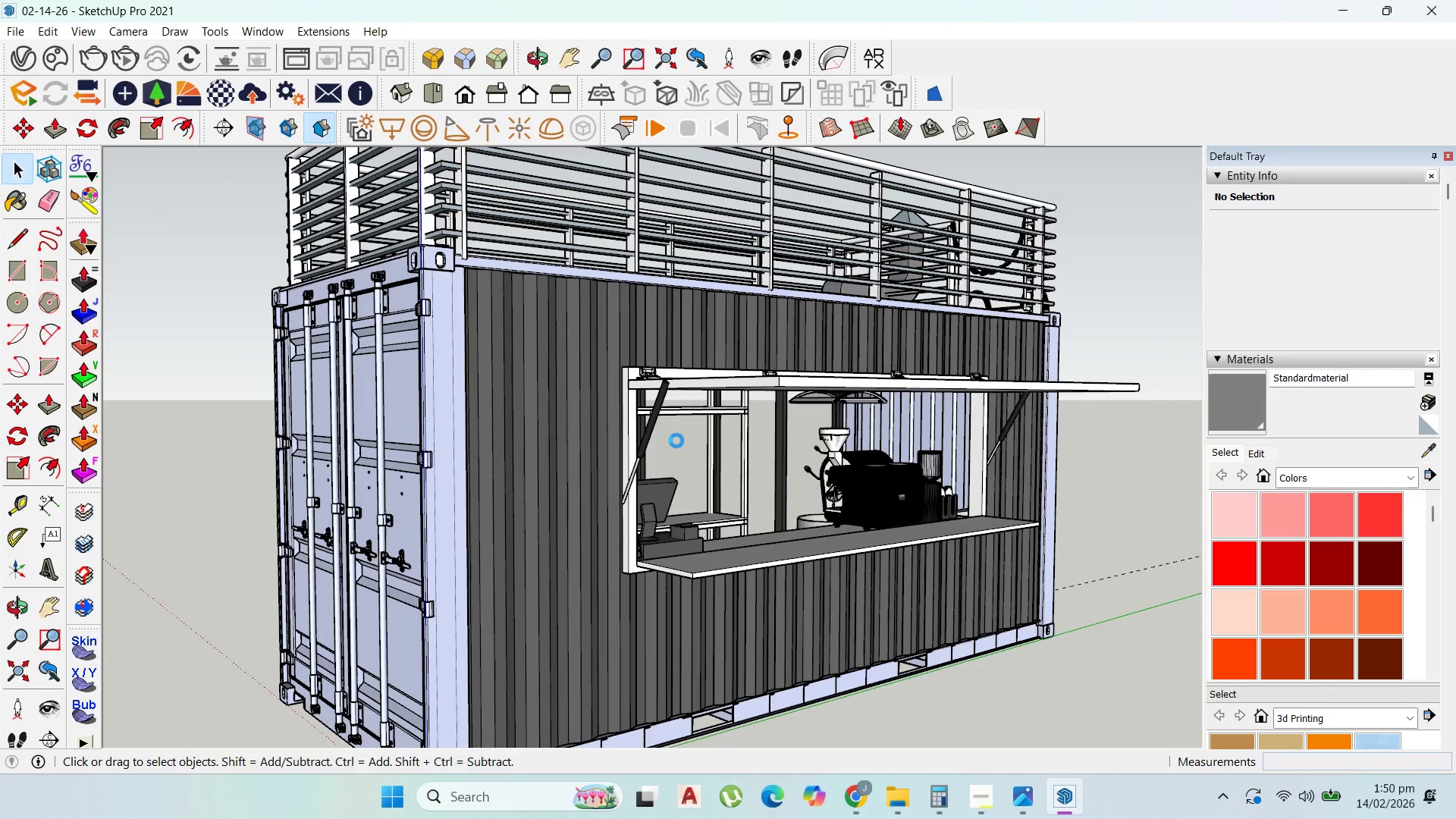 
left_click([975, 808])